 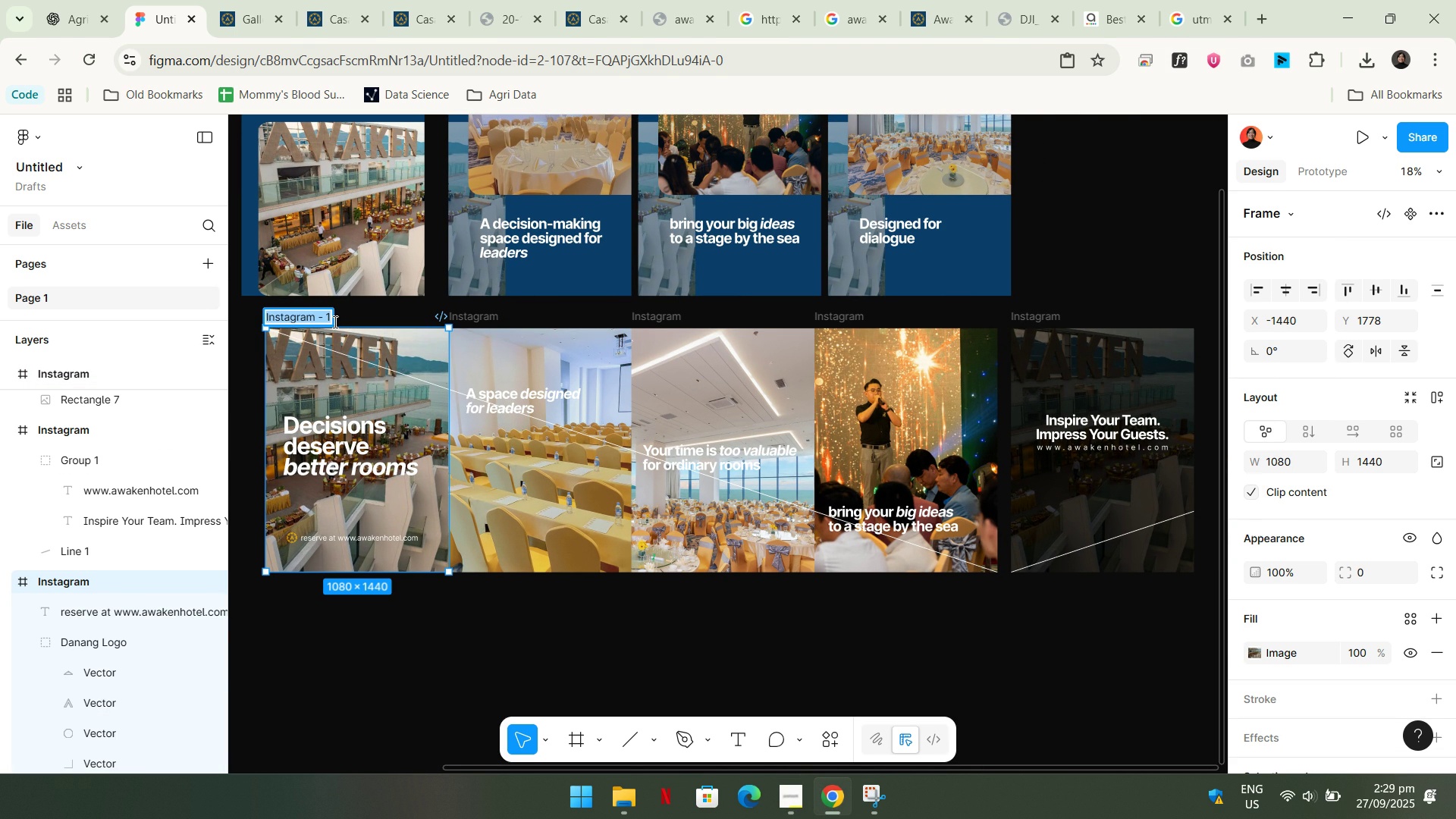 
key(Control+C)
 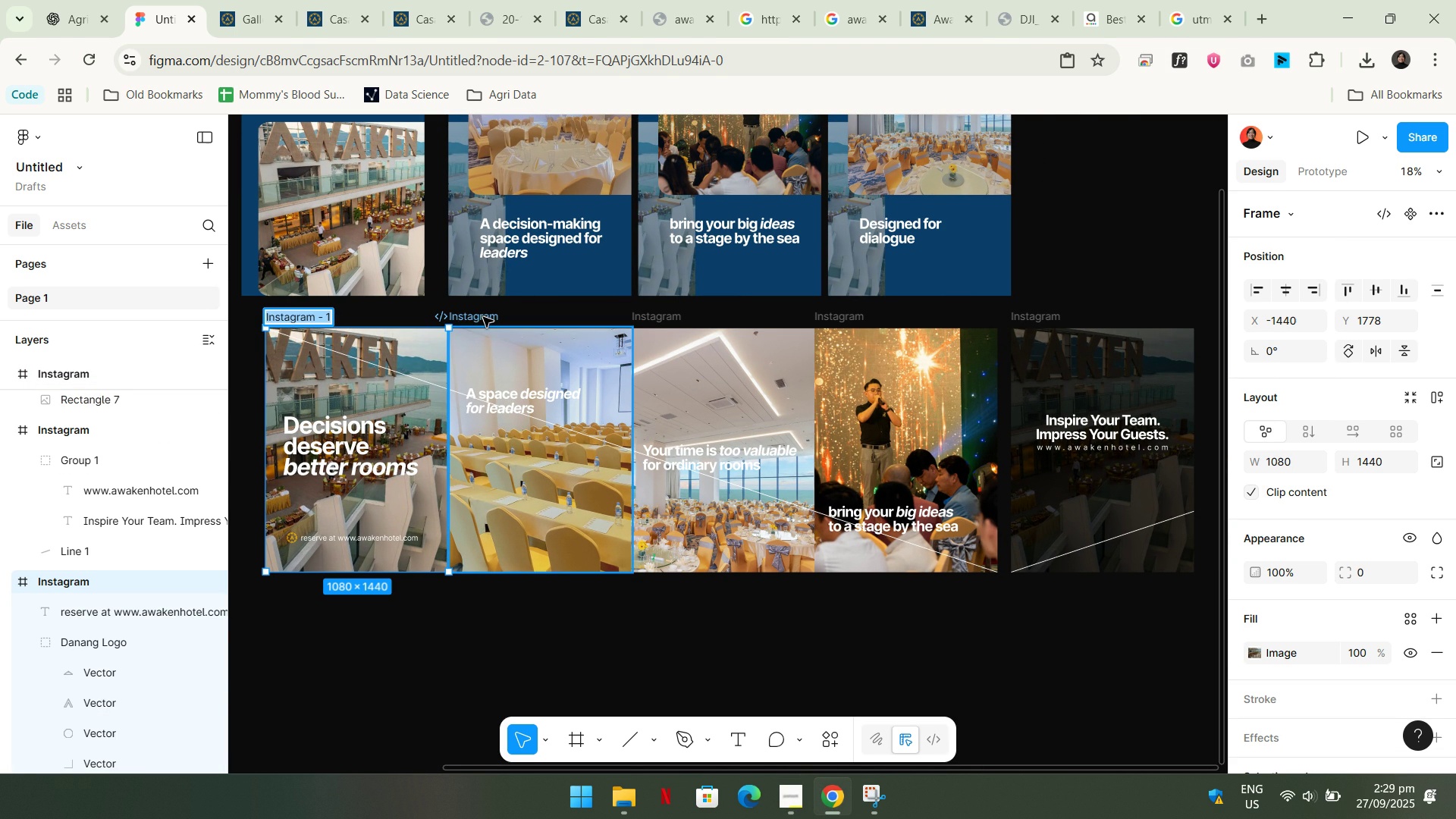 
double_click([483, 317])
 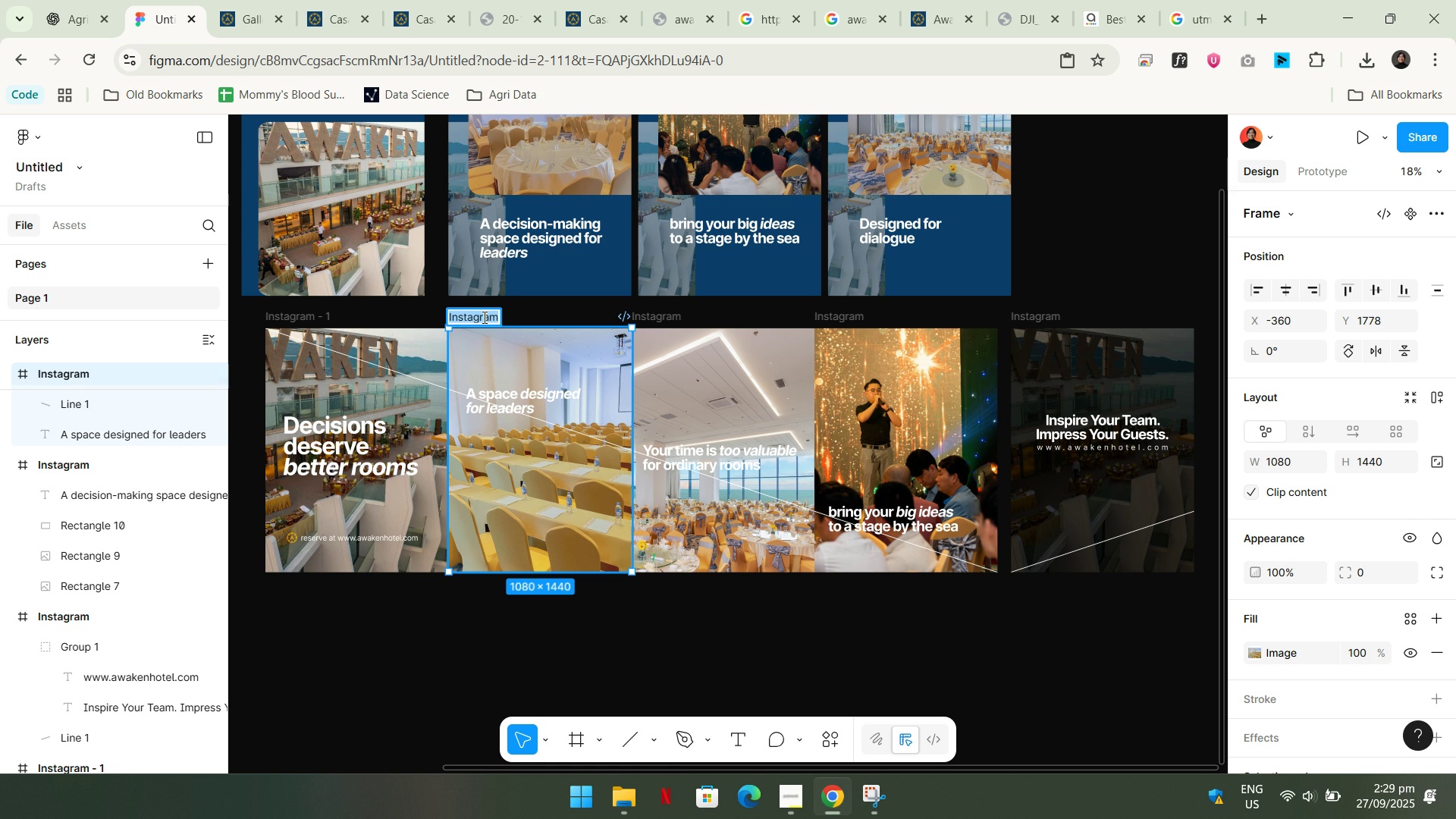 
key(Control+ControlLeft)
 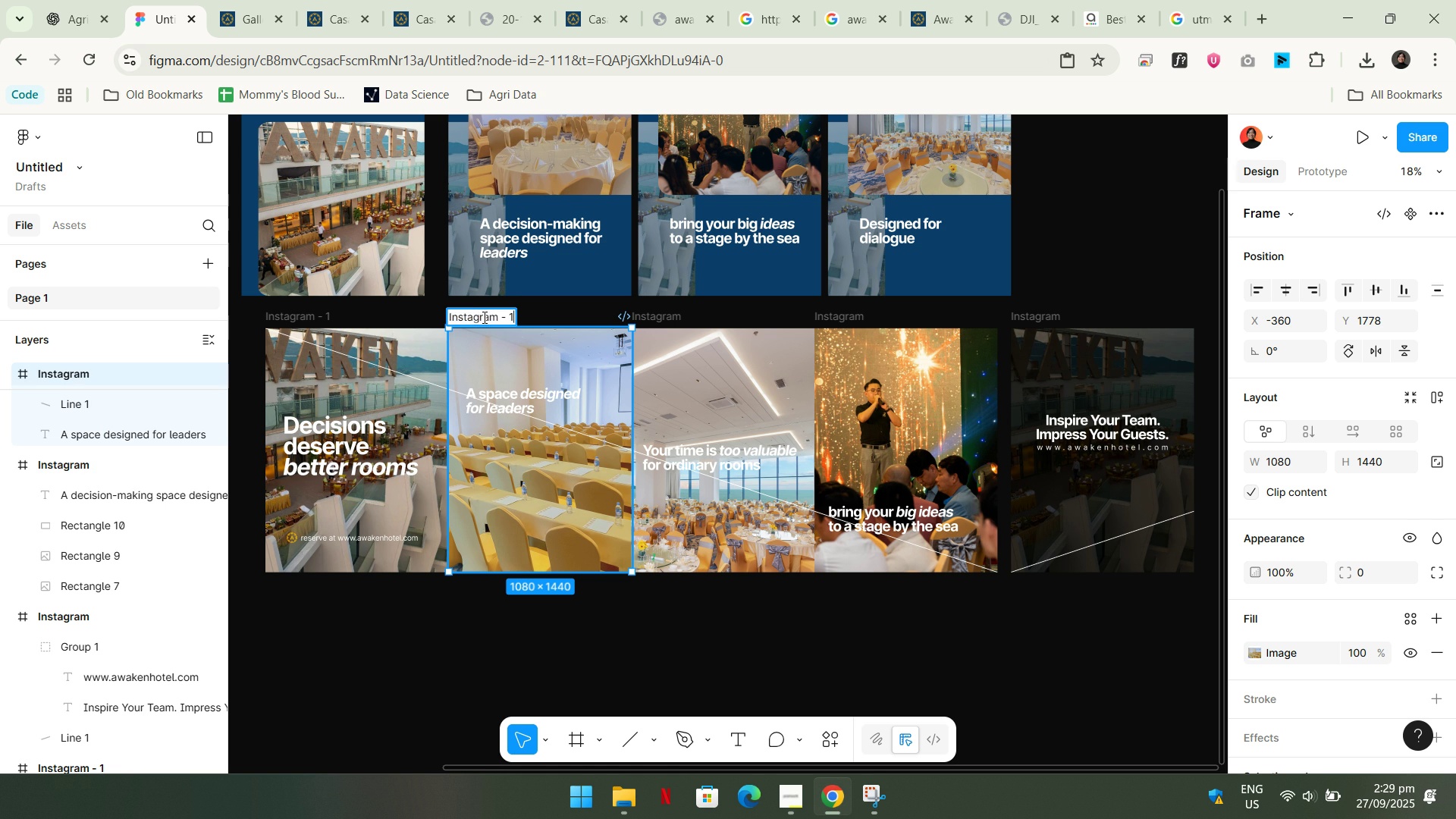 
key(Control+V)
 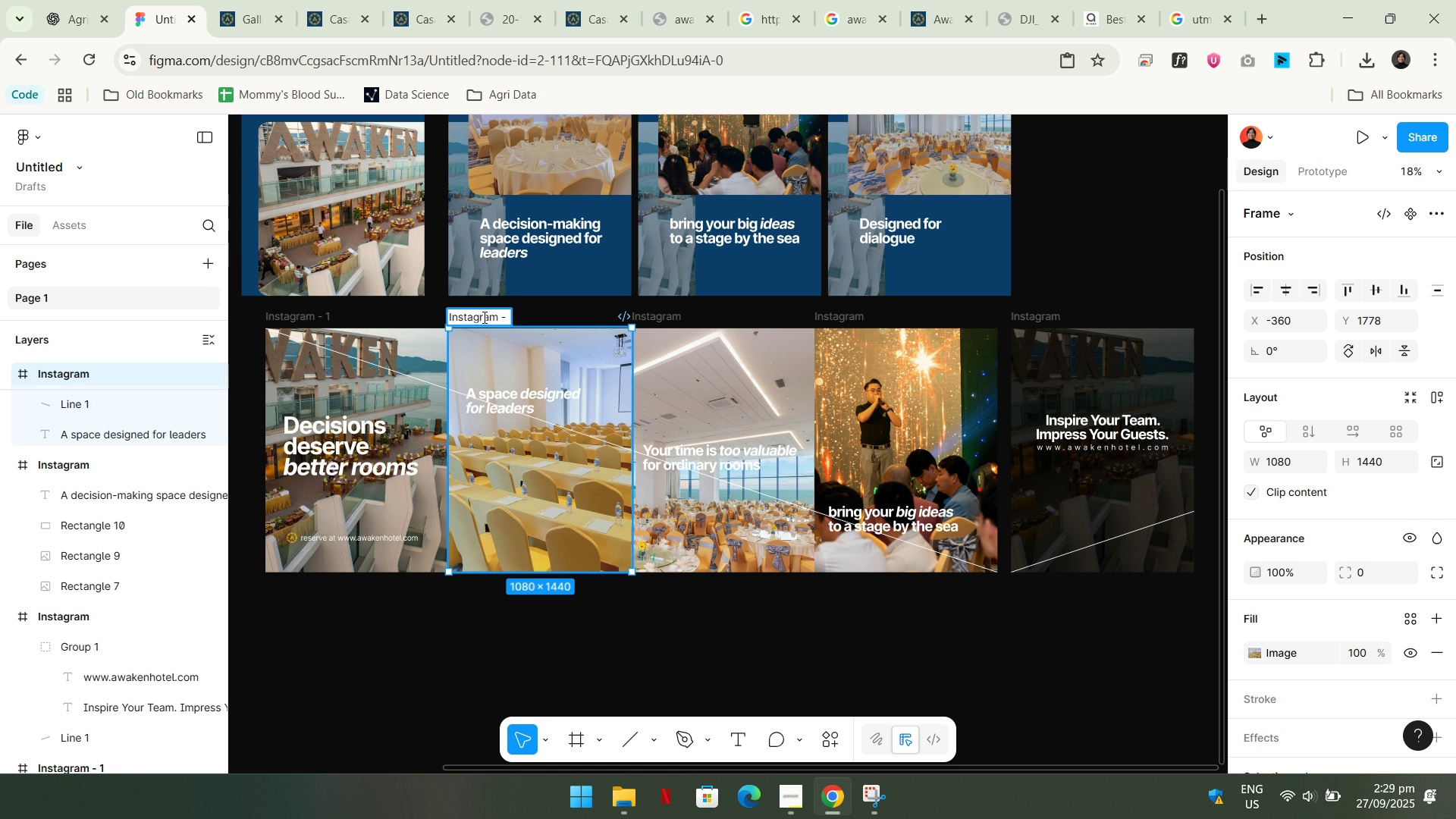 
key(Backspace)
 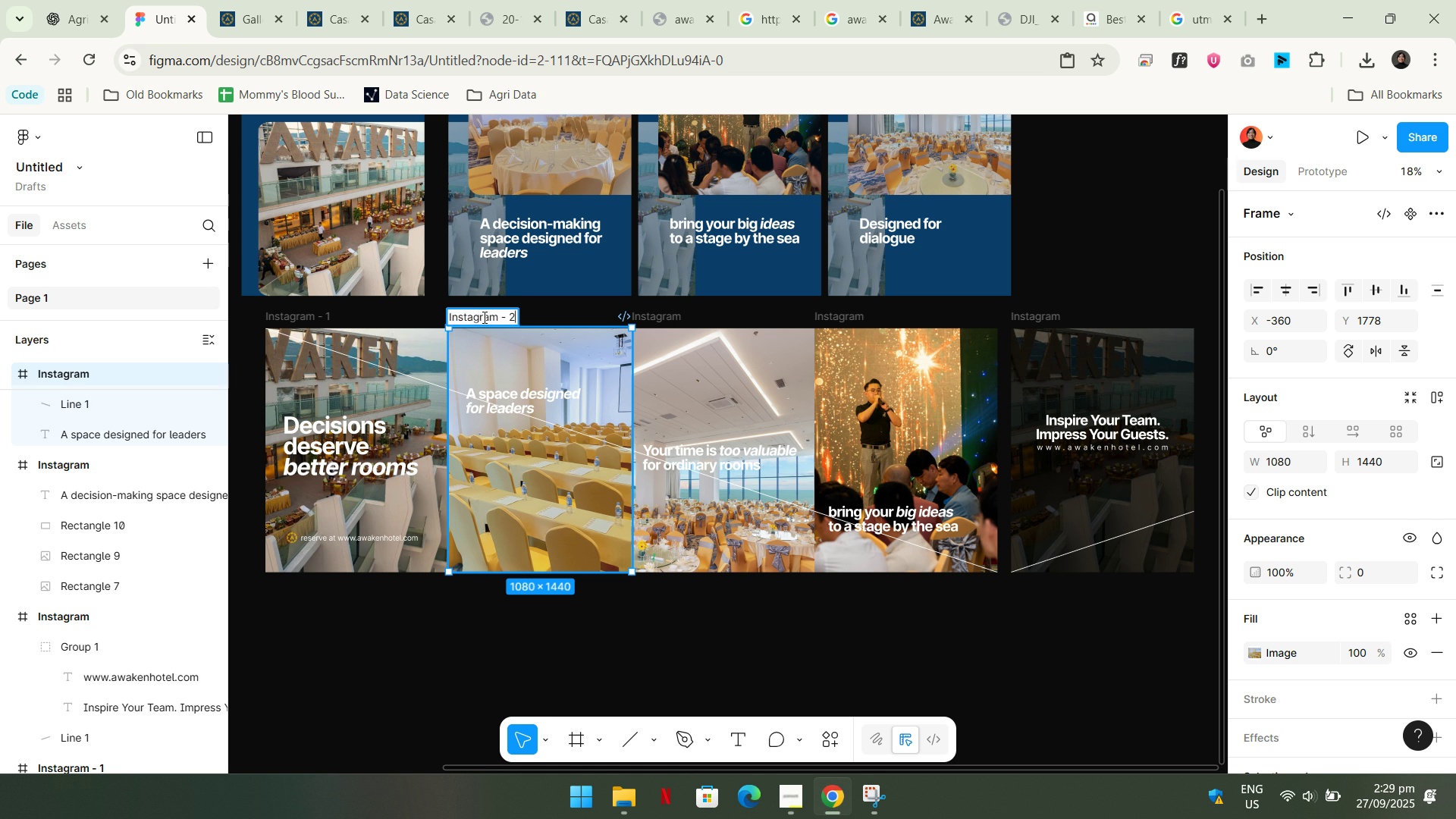 
key(Numpad2)
 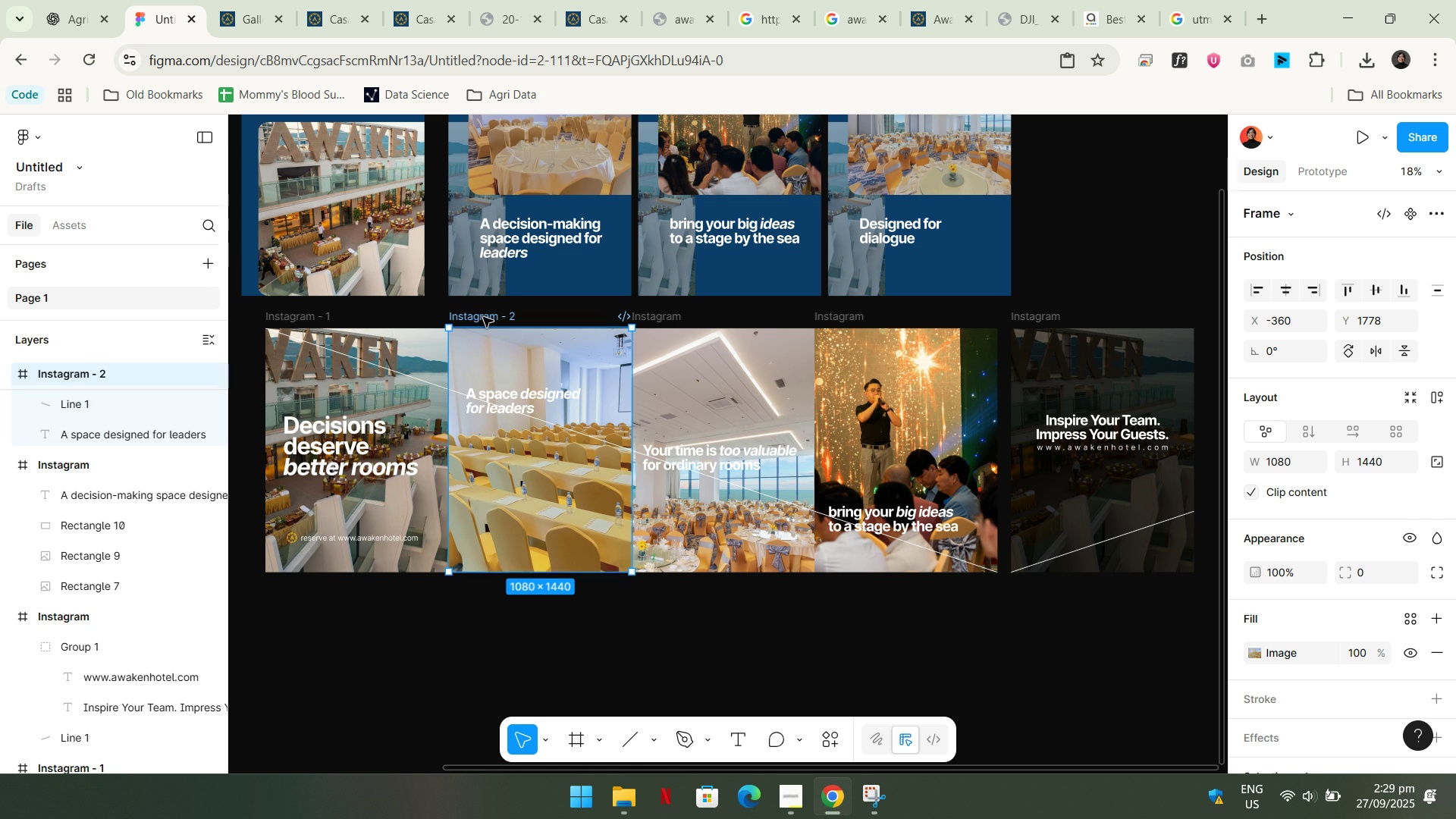 
key(NumpadEnter)
 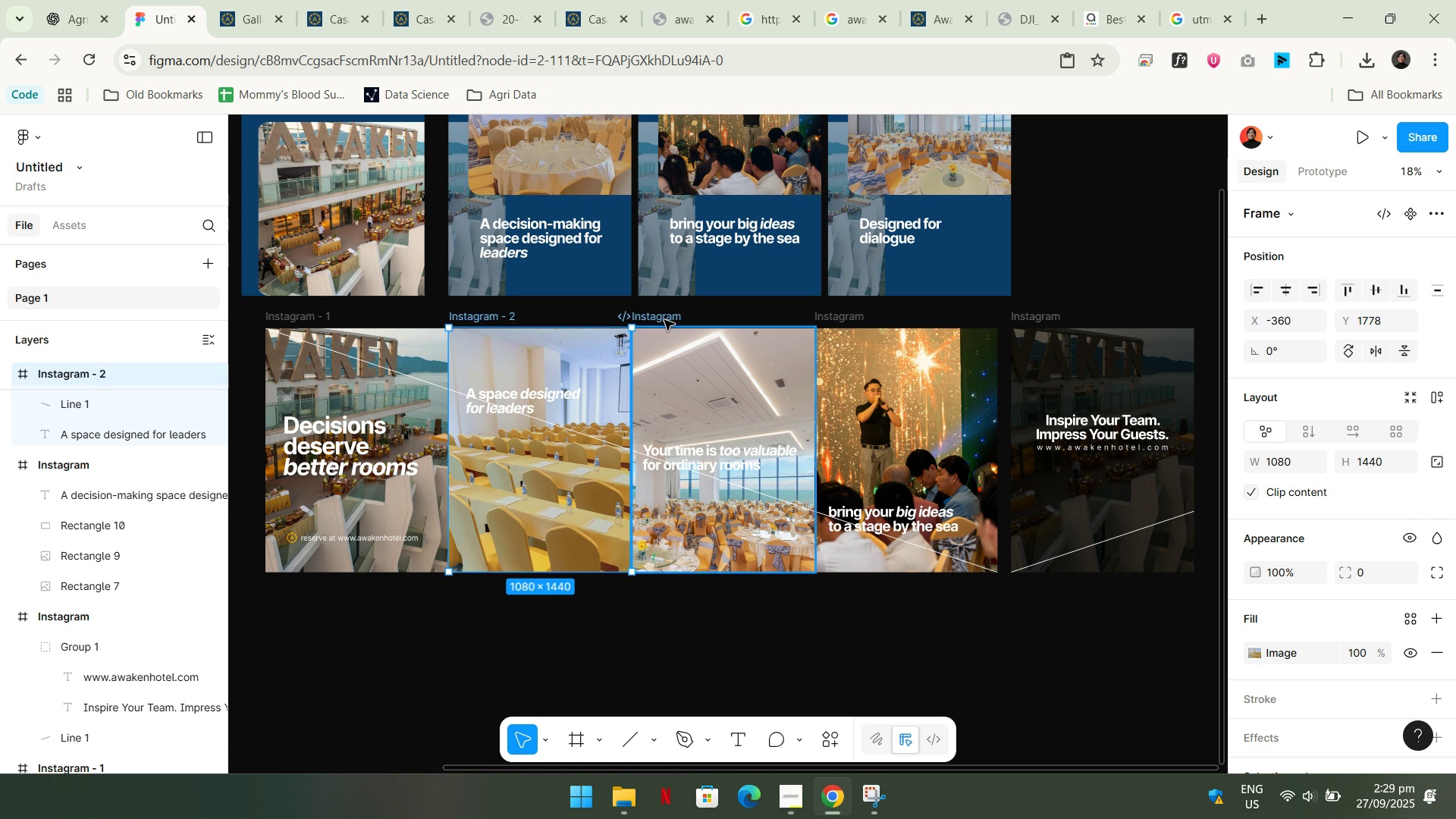 
double_click([664, 320])
 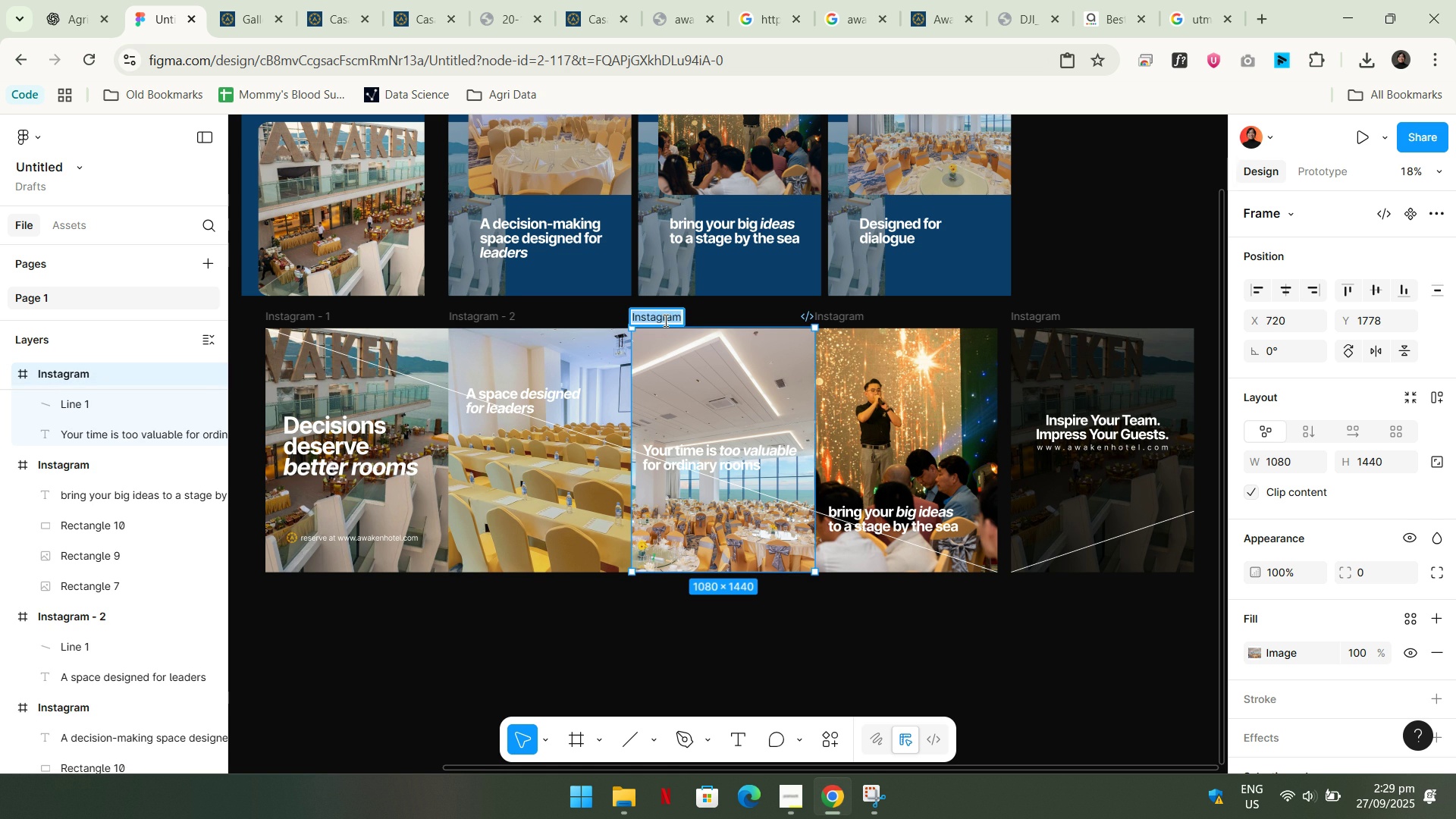 
key(Control+ControlLeft)
 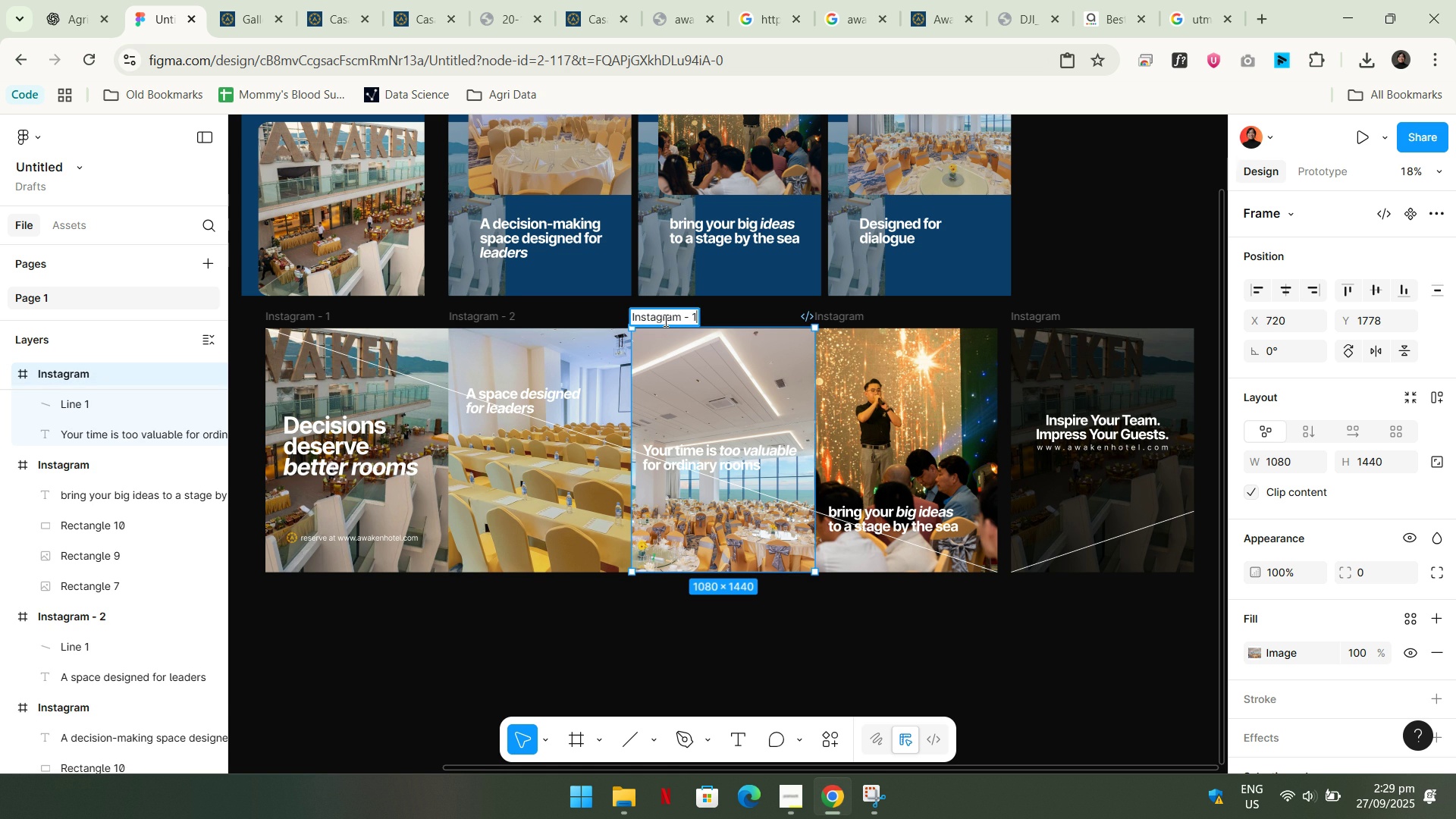 
key(Control+V)
 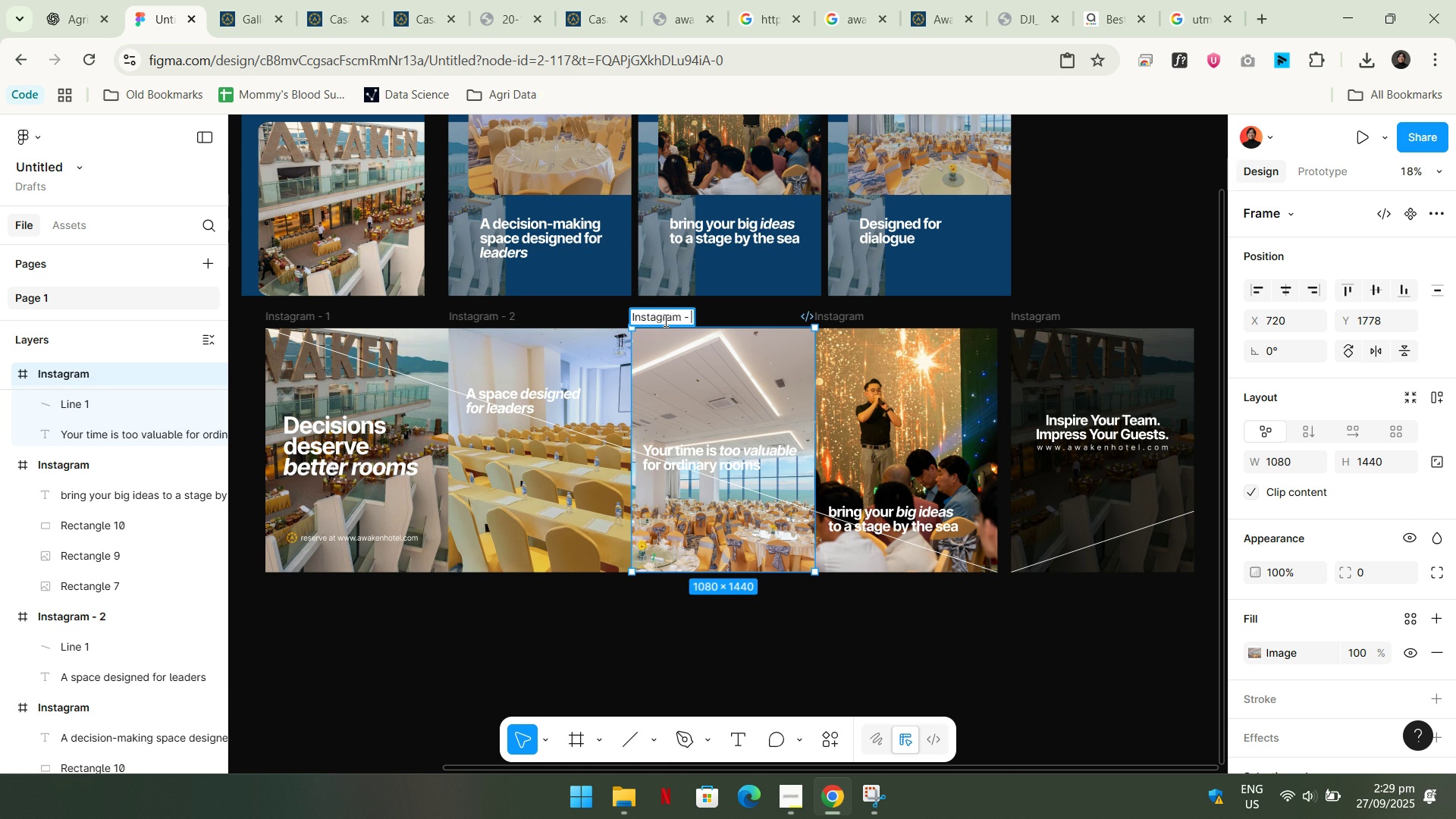 
key(Backspace)
 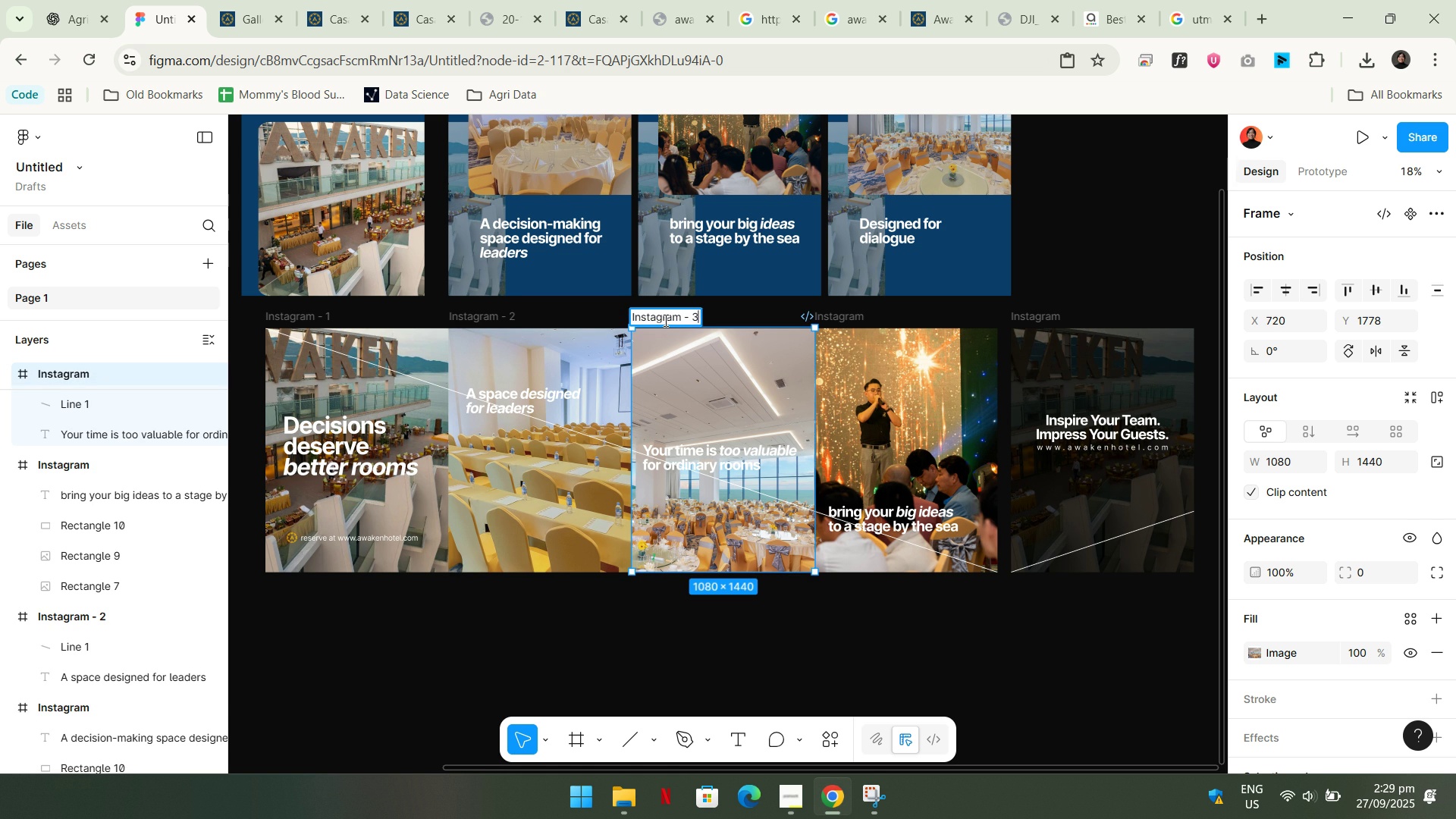 
key(Numpad3)
 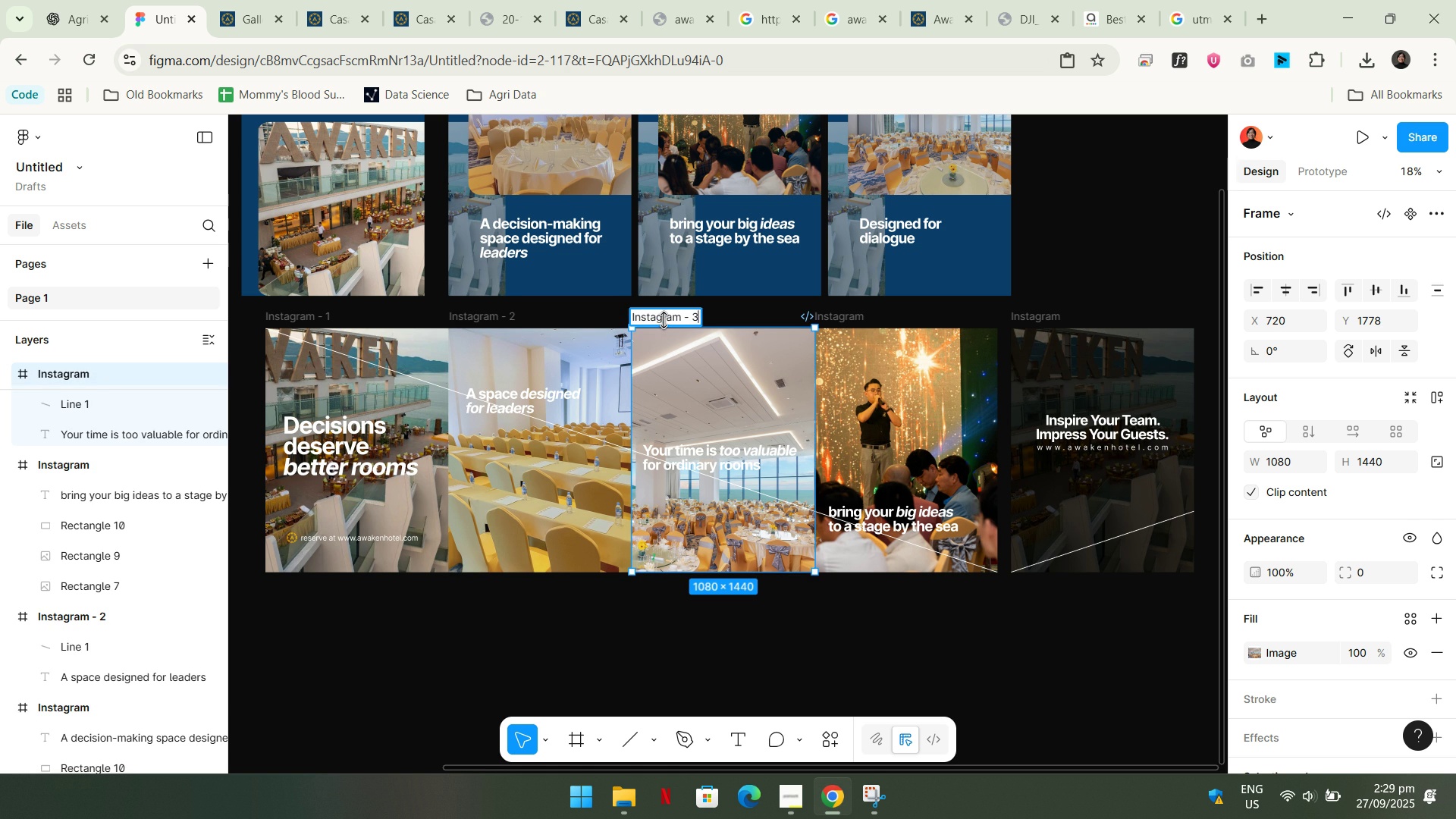 
key(NumpadEnter)
 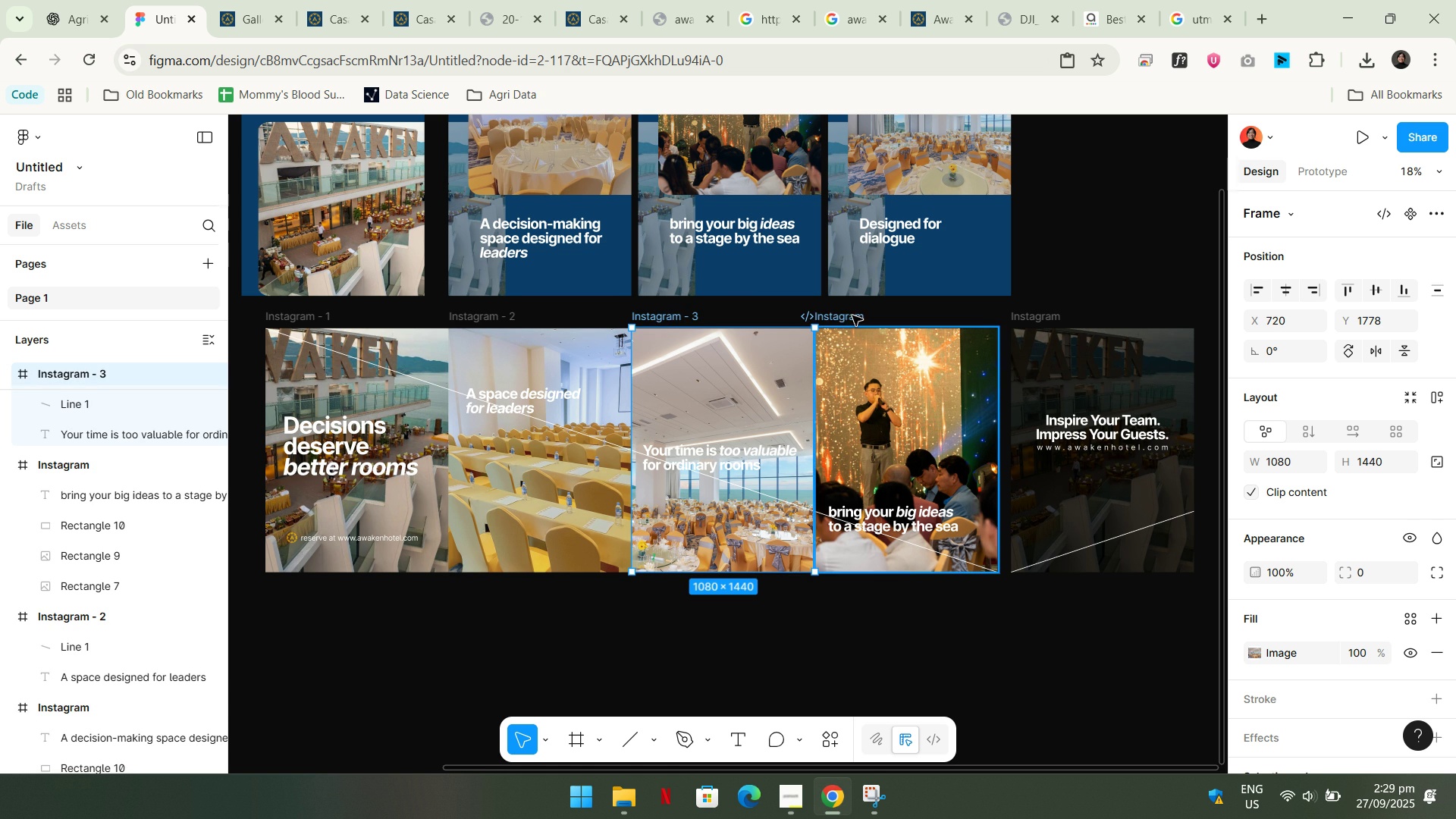 
double_click([852, 315])